 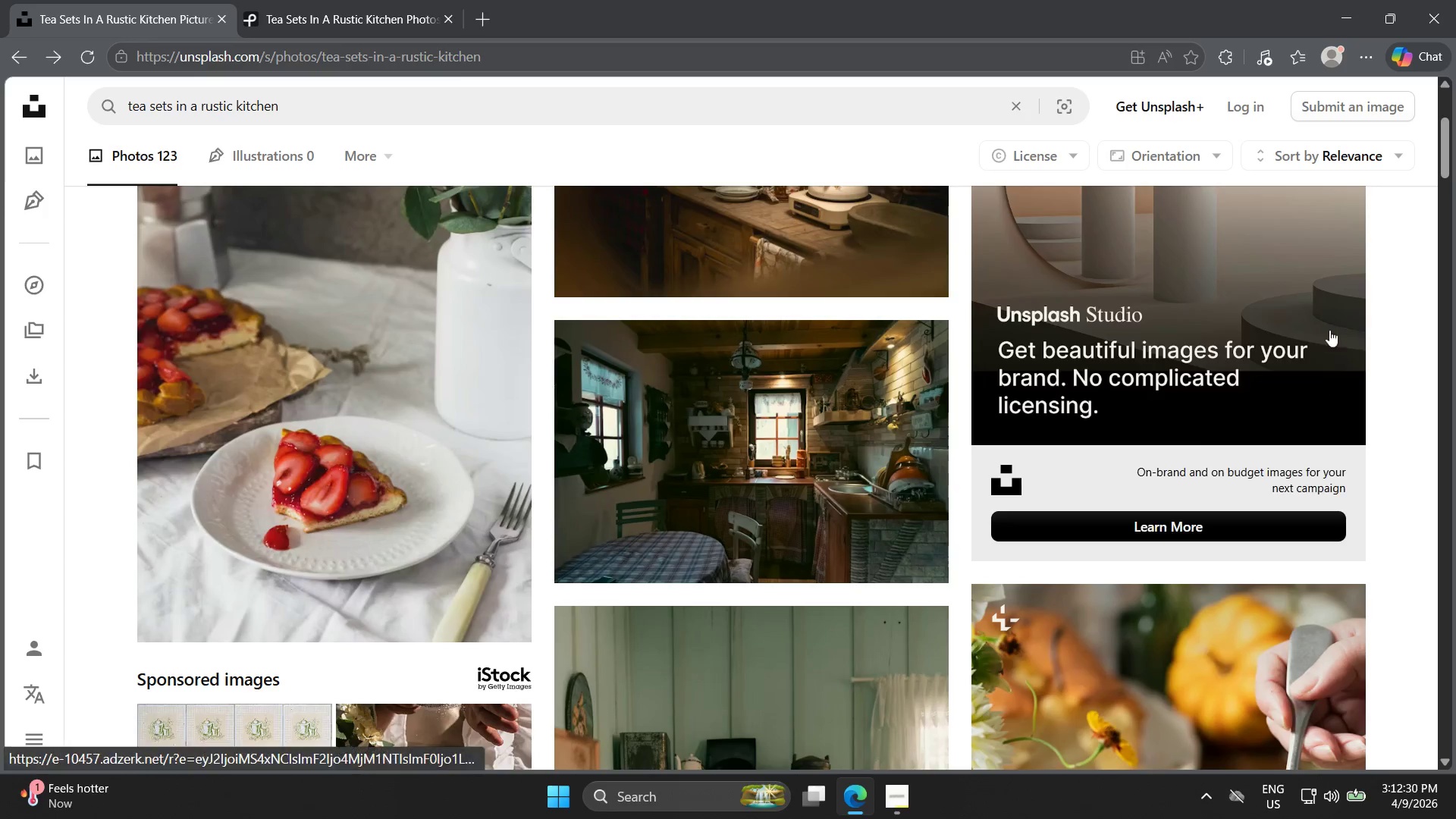 
scroll: coordinate [872, 613], scroll_direction: down, amount: 6.0
 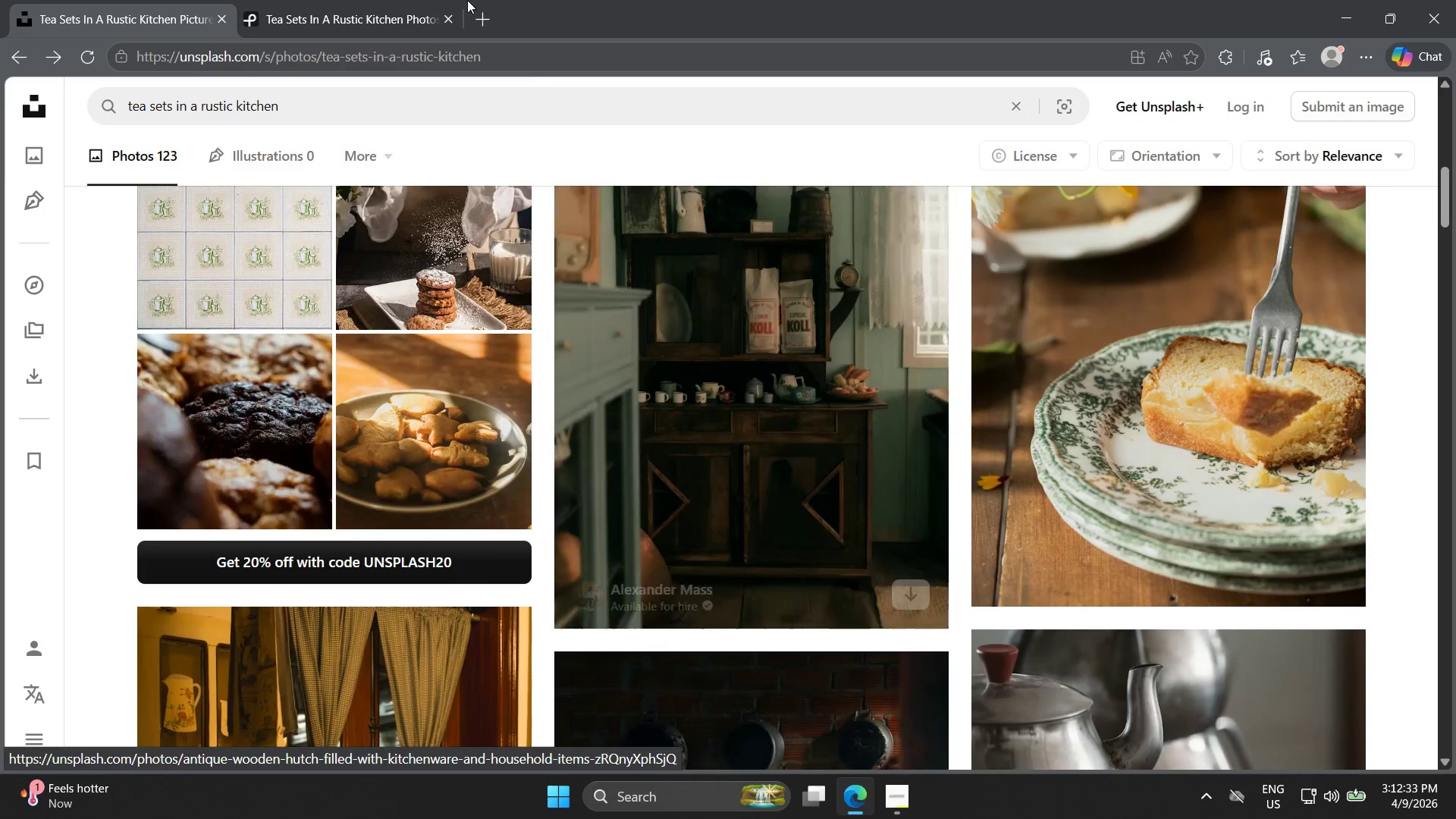 
left_click([452, 0])
 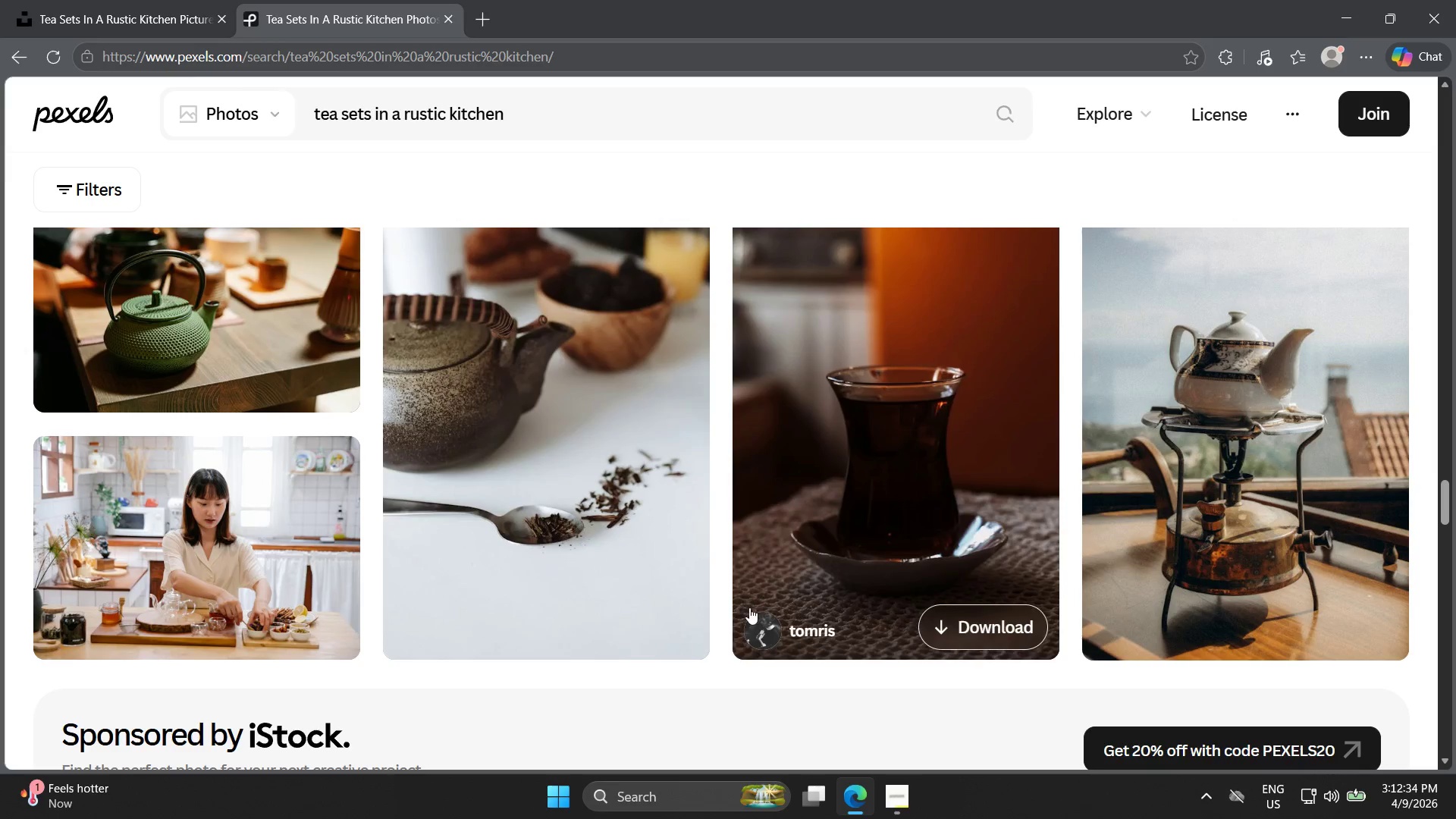 
scroll: coordinate [738, 620], scroll_direction: up, amount: 18.0
 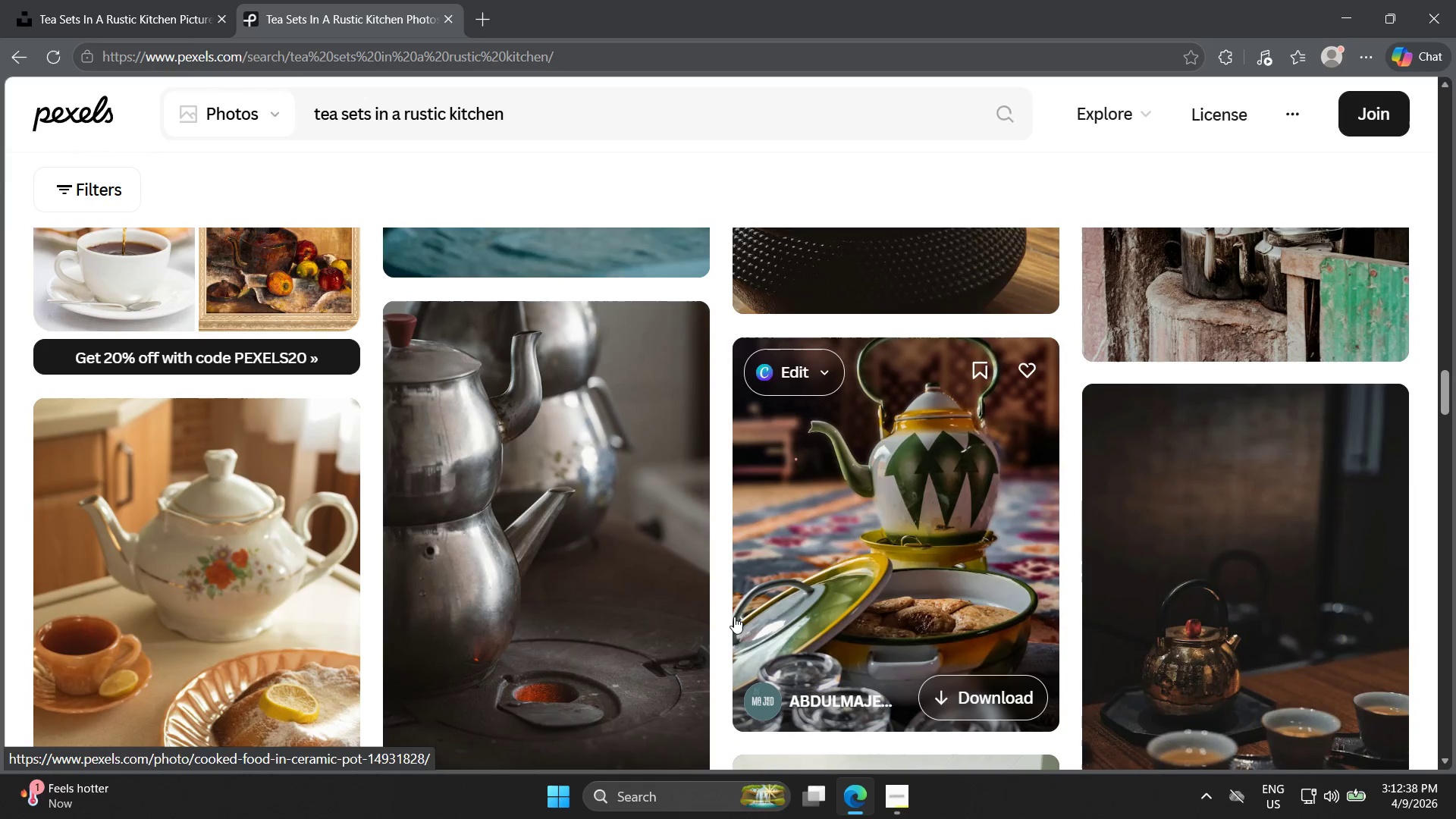 
scroll: coordinate [732, 621], scroll_direction: down, amount: 2.0
 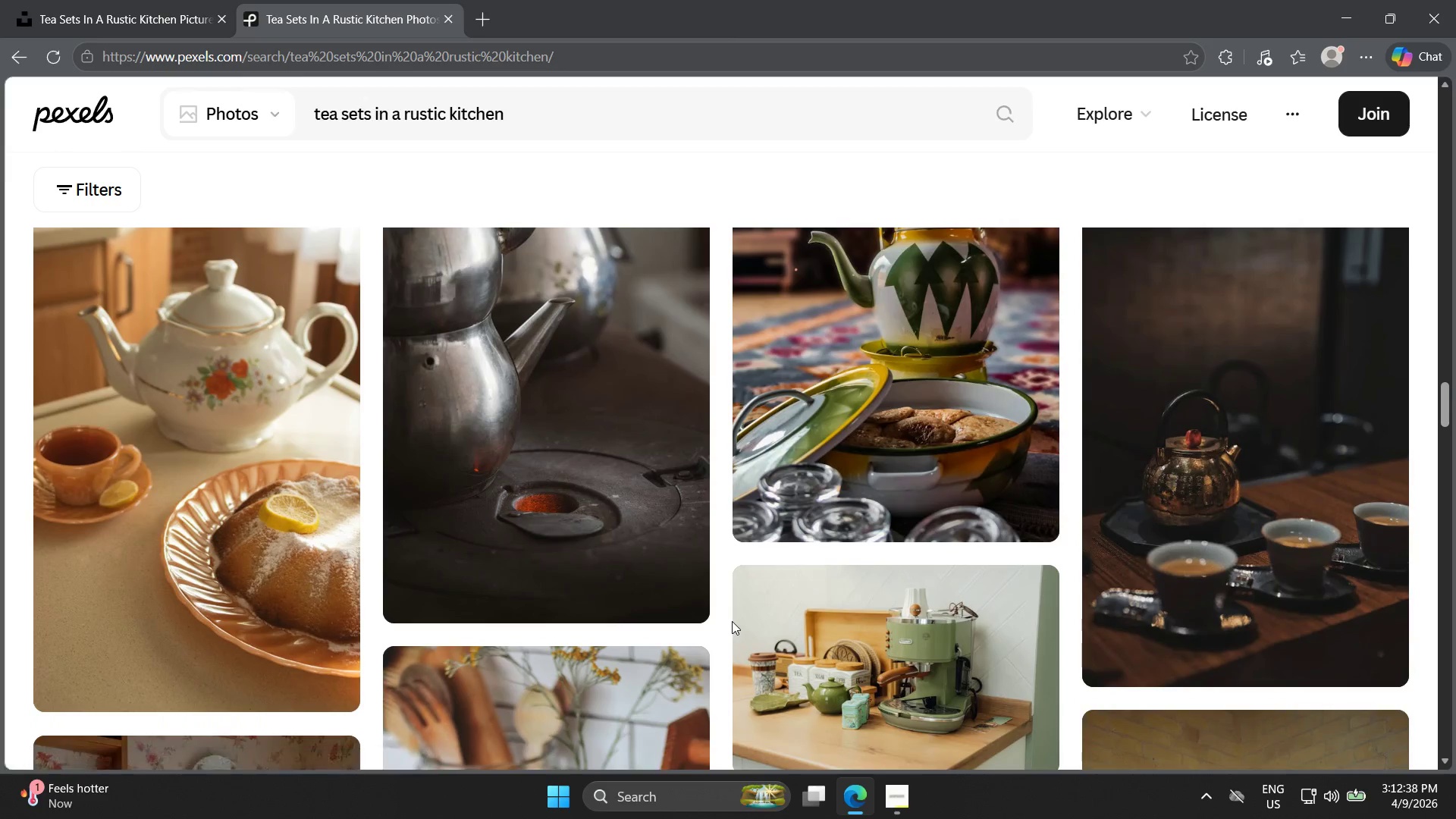 
scroll: coordinate [723, 642], scroll_direction: up, amount: 11.0